 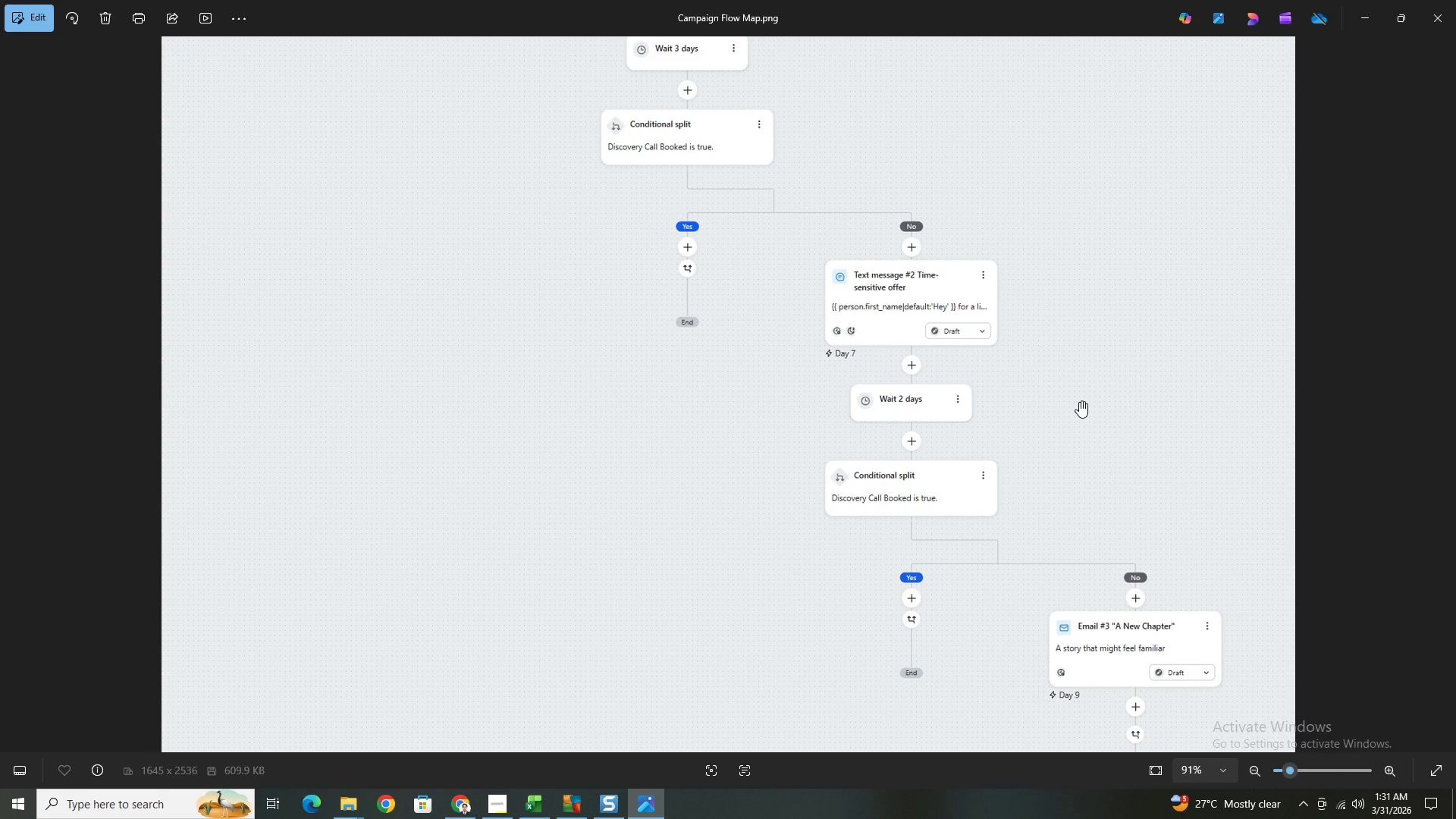 
left_click_drag(start_coordinate=[1097, 347], to_coordinate=[1147, 543])
 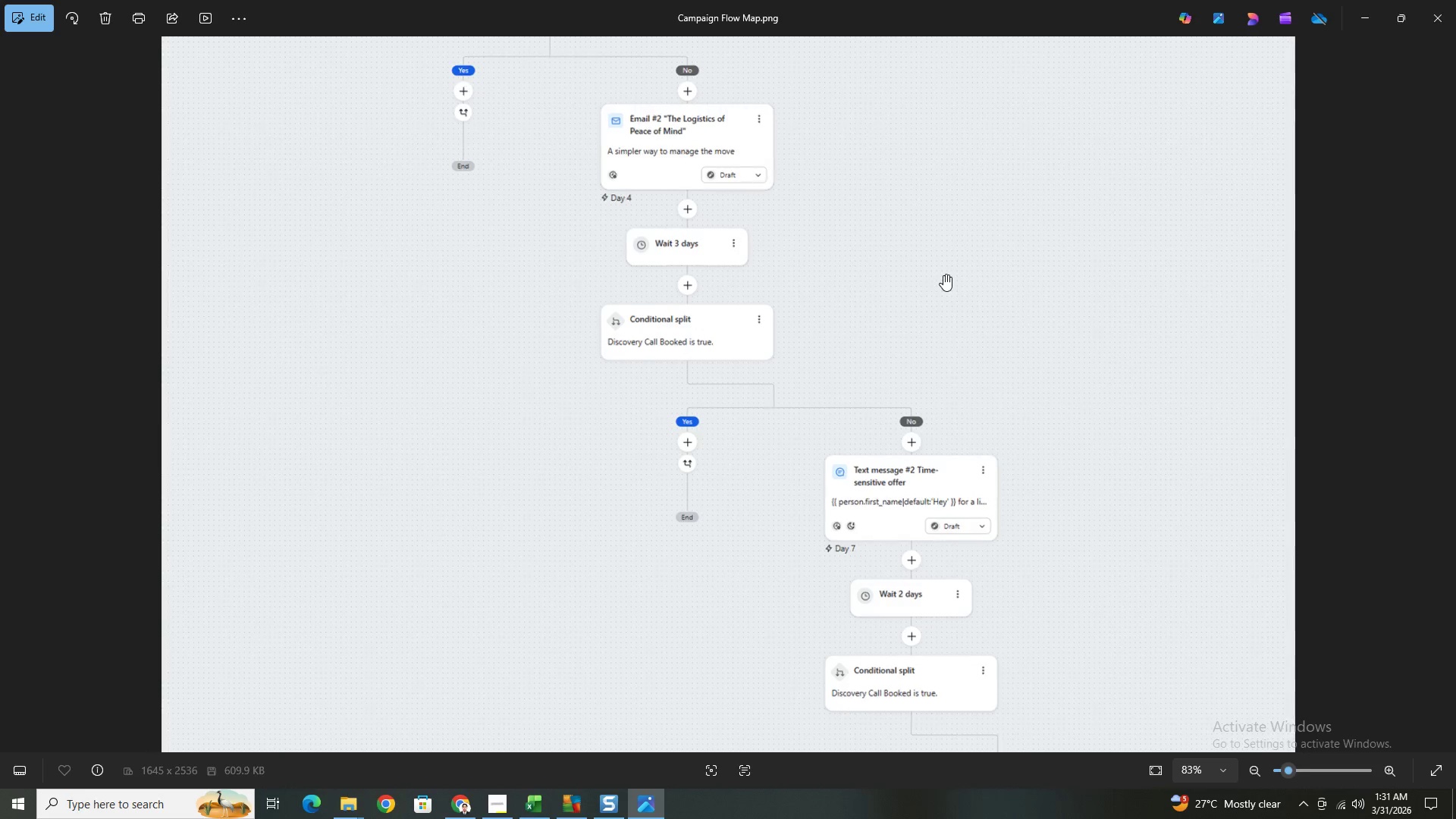 
scroll: coordinate [943, 275], scroll_direction: up, amount: 1.0
 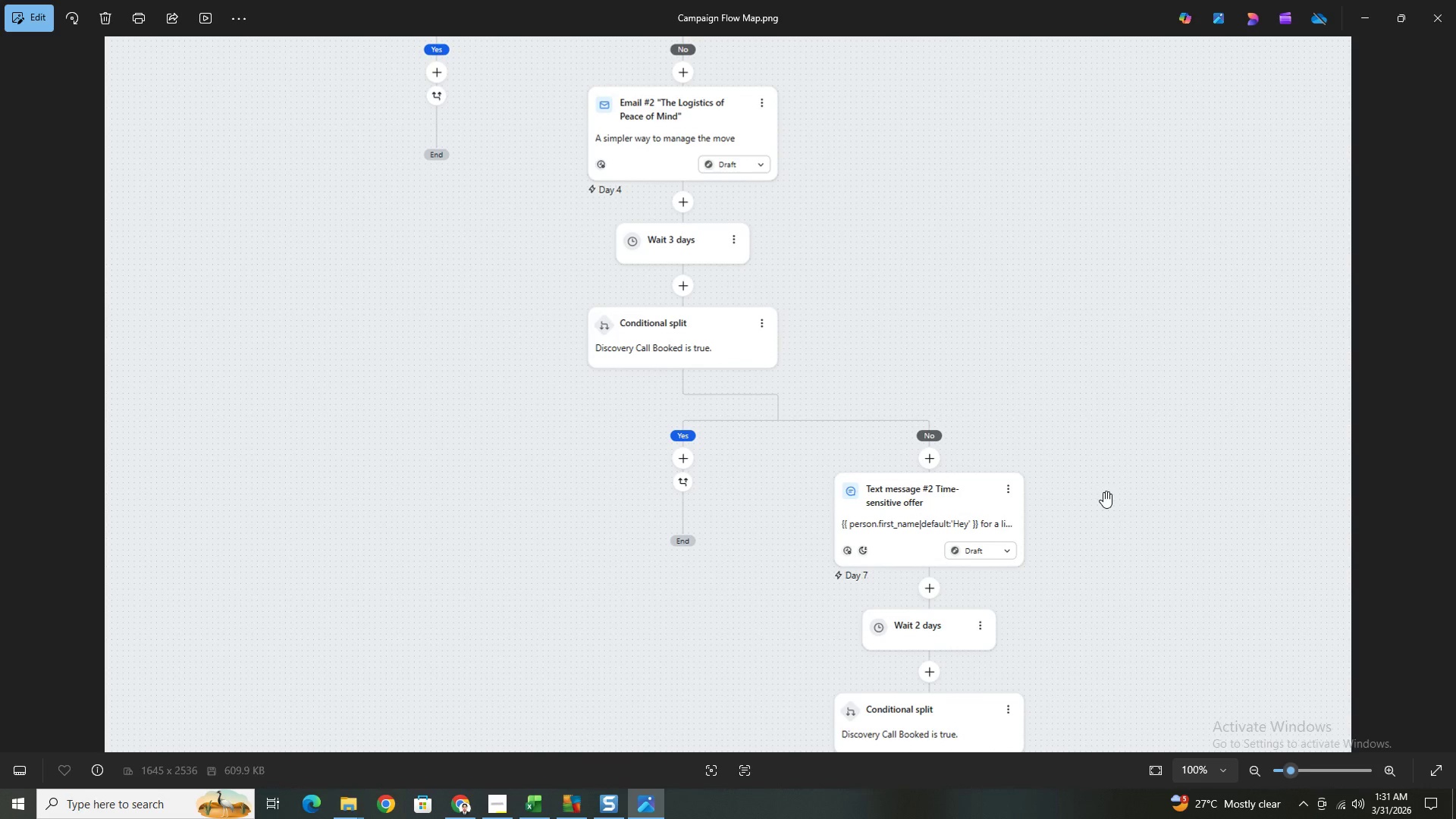 
left_click_drag(start_coordinate=[1149, 573], to_coordinate=[1099, 794])
 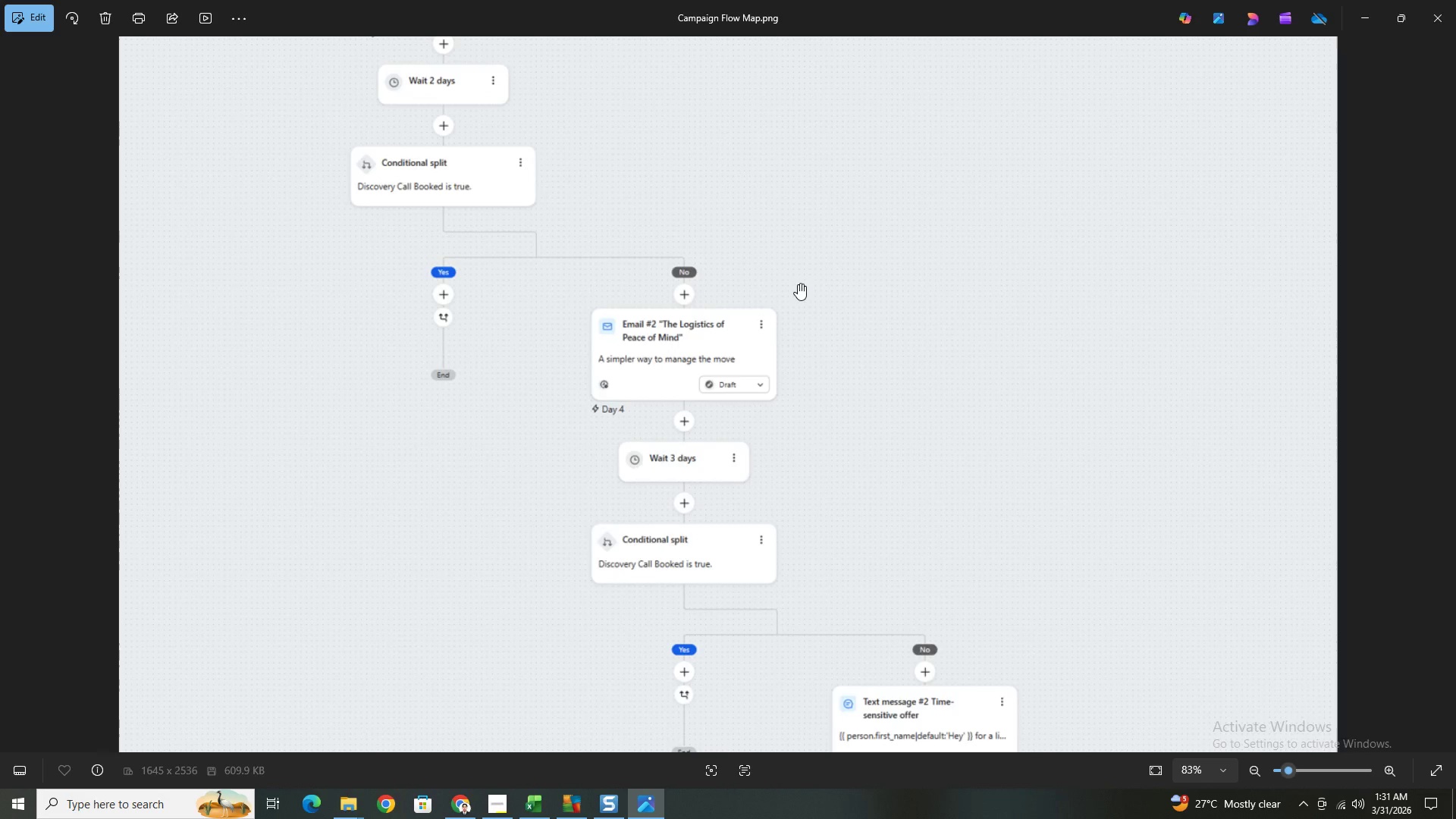 
scroll: coordinate [798, 284], scroll_direction: down, amount: 6.0
 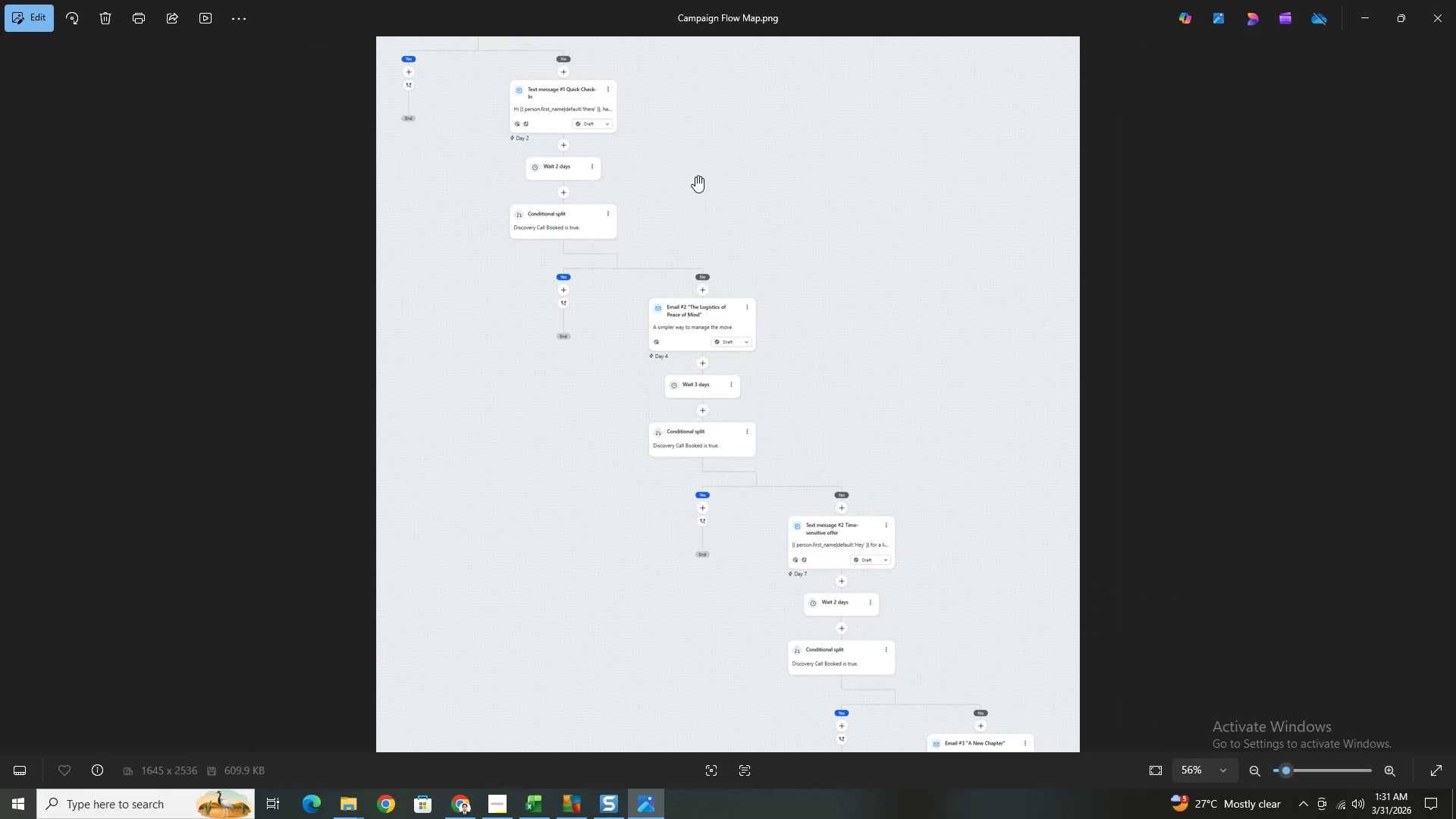 
left_click_drag(start_coordinate=[695, 176], to_coordinate=[789, 549])
 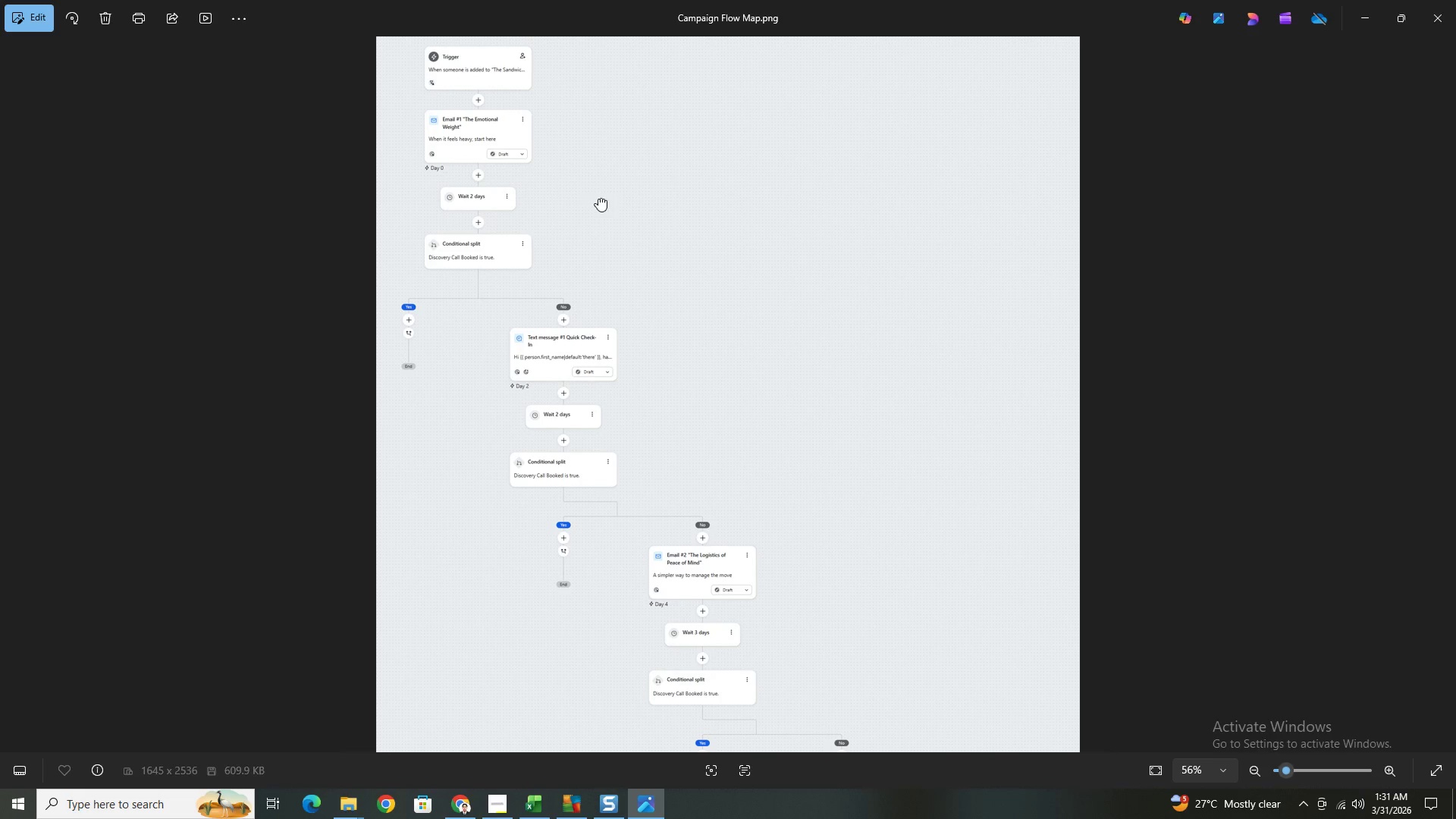 
left_click_drag(start_coordinate=[598, 198], to_coordinate=[642, 381])
 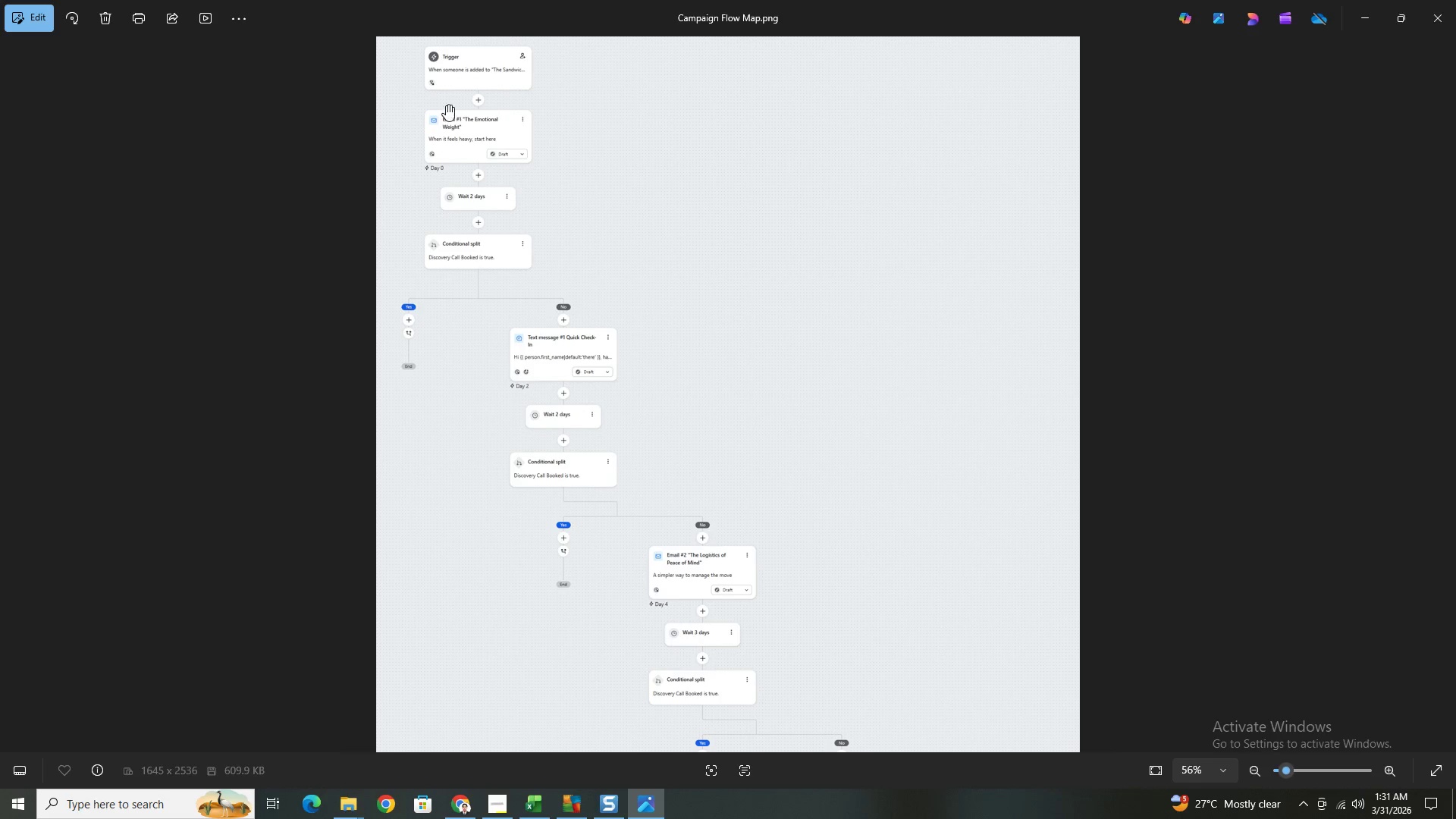 
scroll: coordinate [446, 105], scroll_direction: up, amount: 3.0
 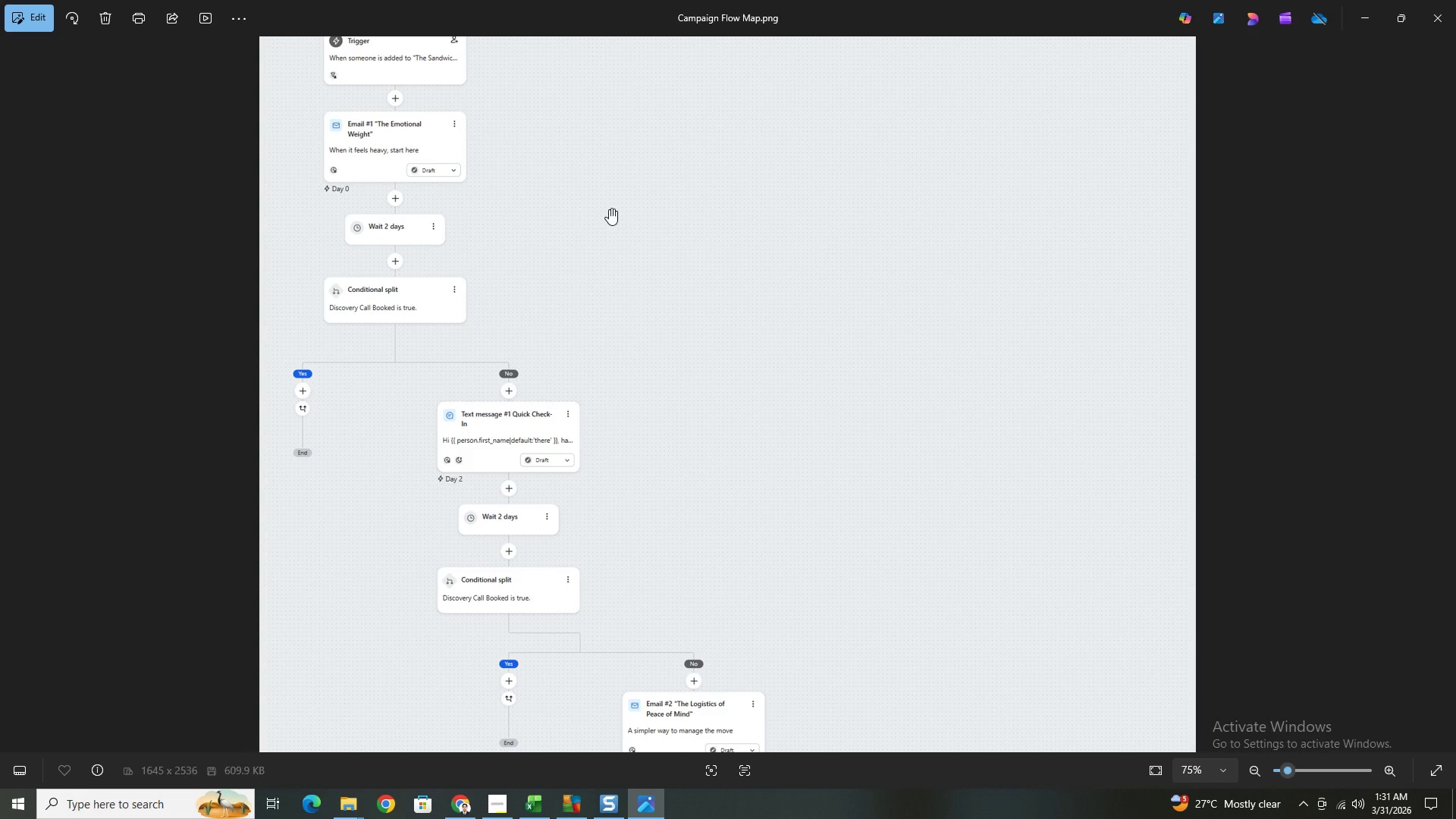 
wait(8.34)
 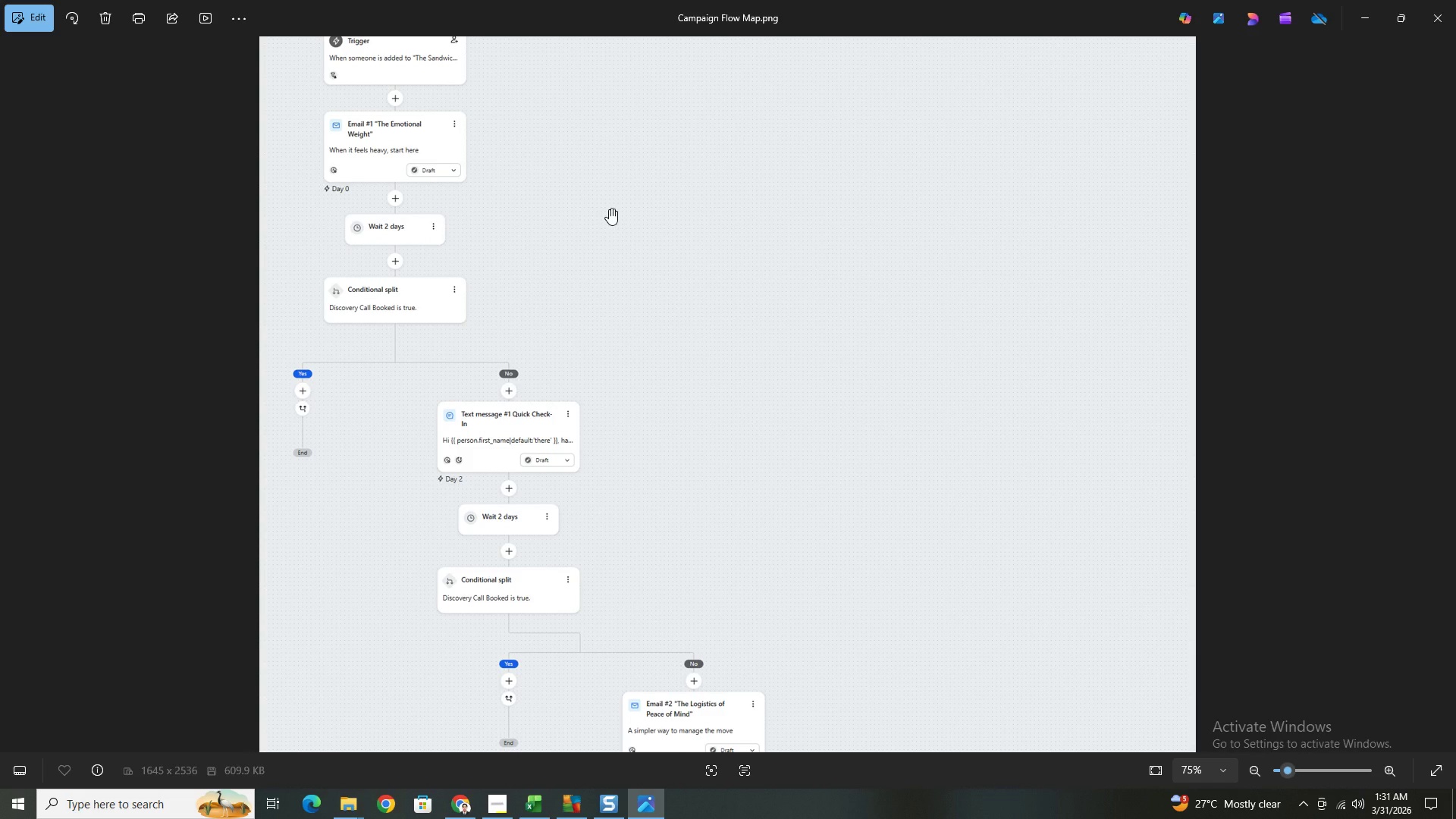 
left_click_drag(start_coordinate=[921, 554], to_coordinate=[920, 475])
 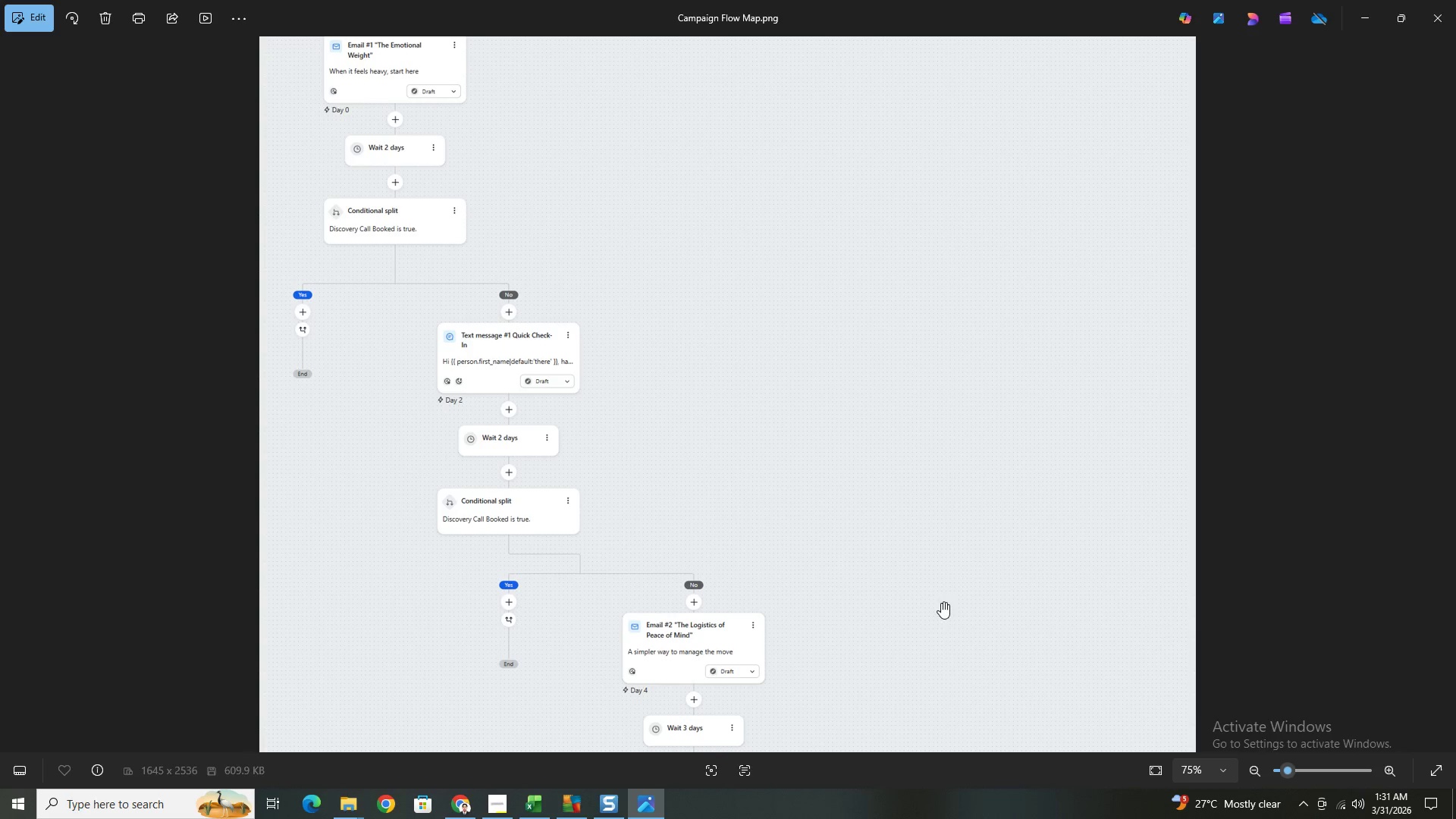 
left_click_drag(start_coordinate=[942, 605], to_coordinate=[929, 503])
 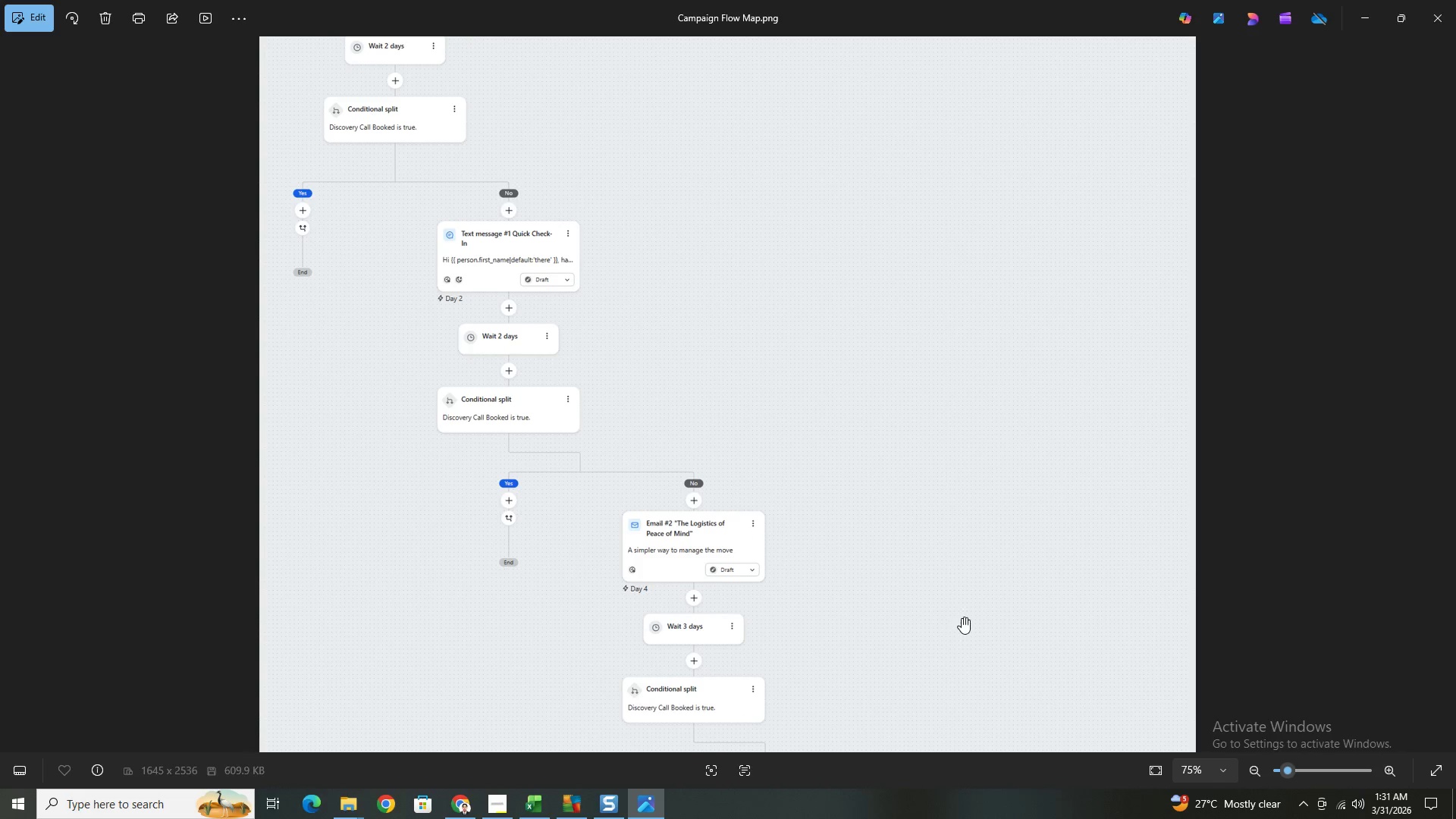 
left_click_drag(start_coordinate=[962, 617], to_coordinate=[948, 493])
 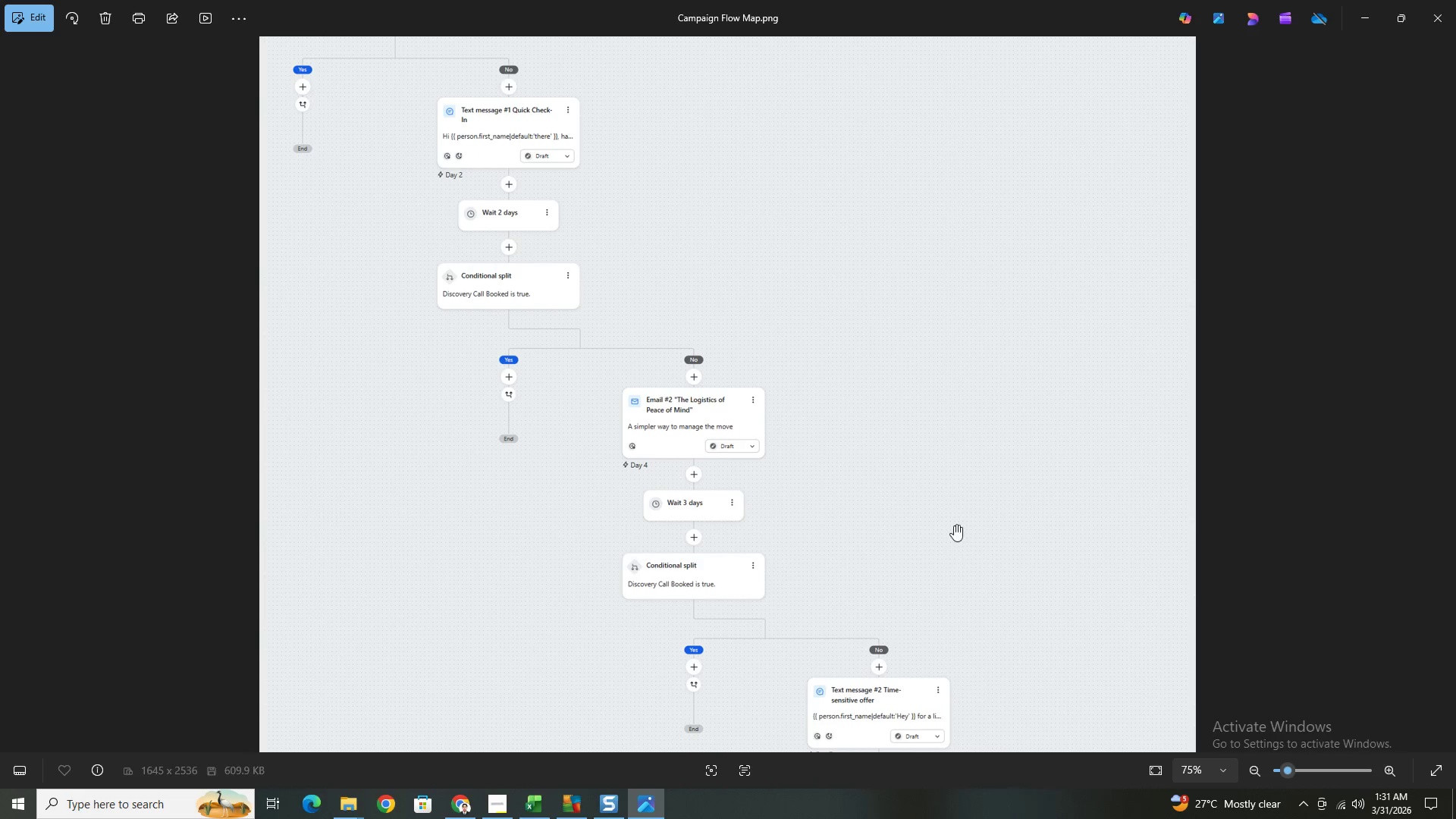 
left_click_drag(start_coordinate=[990, 585], to_coordinate=[968, 407])
 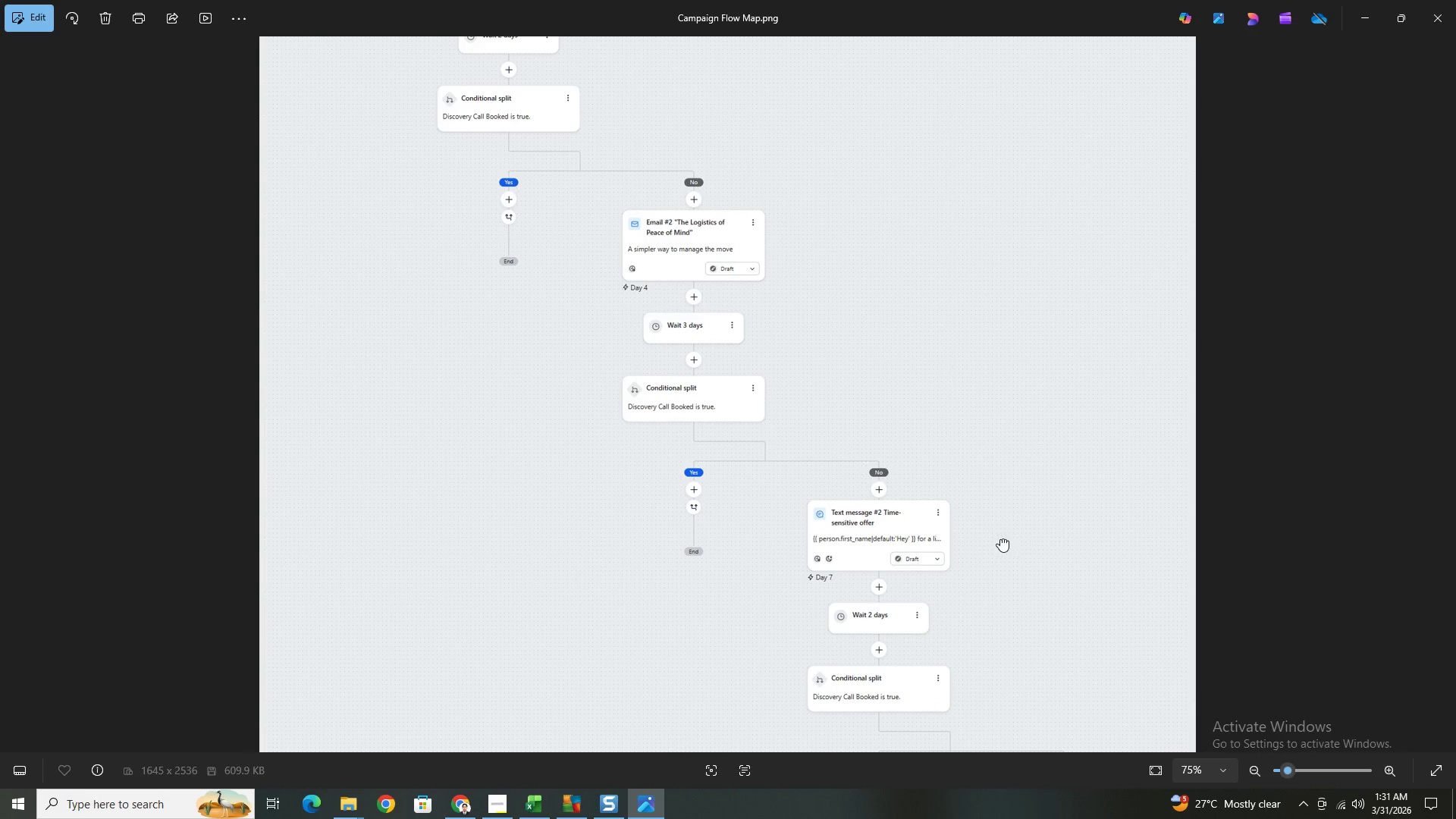 
left_click_drag(start_coordinate=[1000, 538], to_coordinate=[1013, 571])
 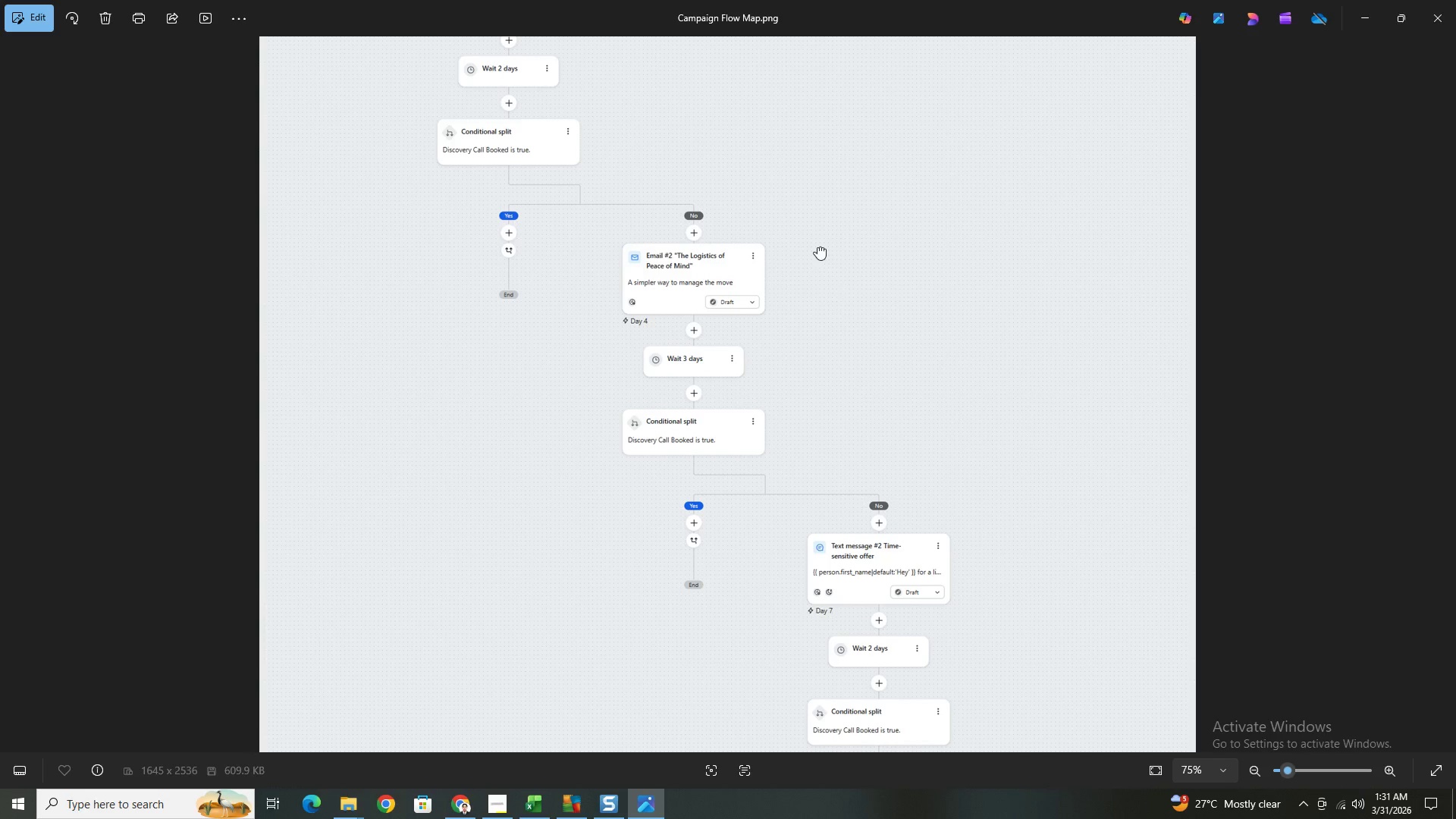 
left_click_drag(start_coordinate=[817, 246], to_coordinate=[896, 536])
 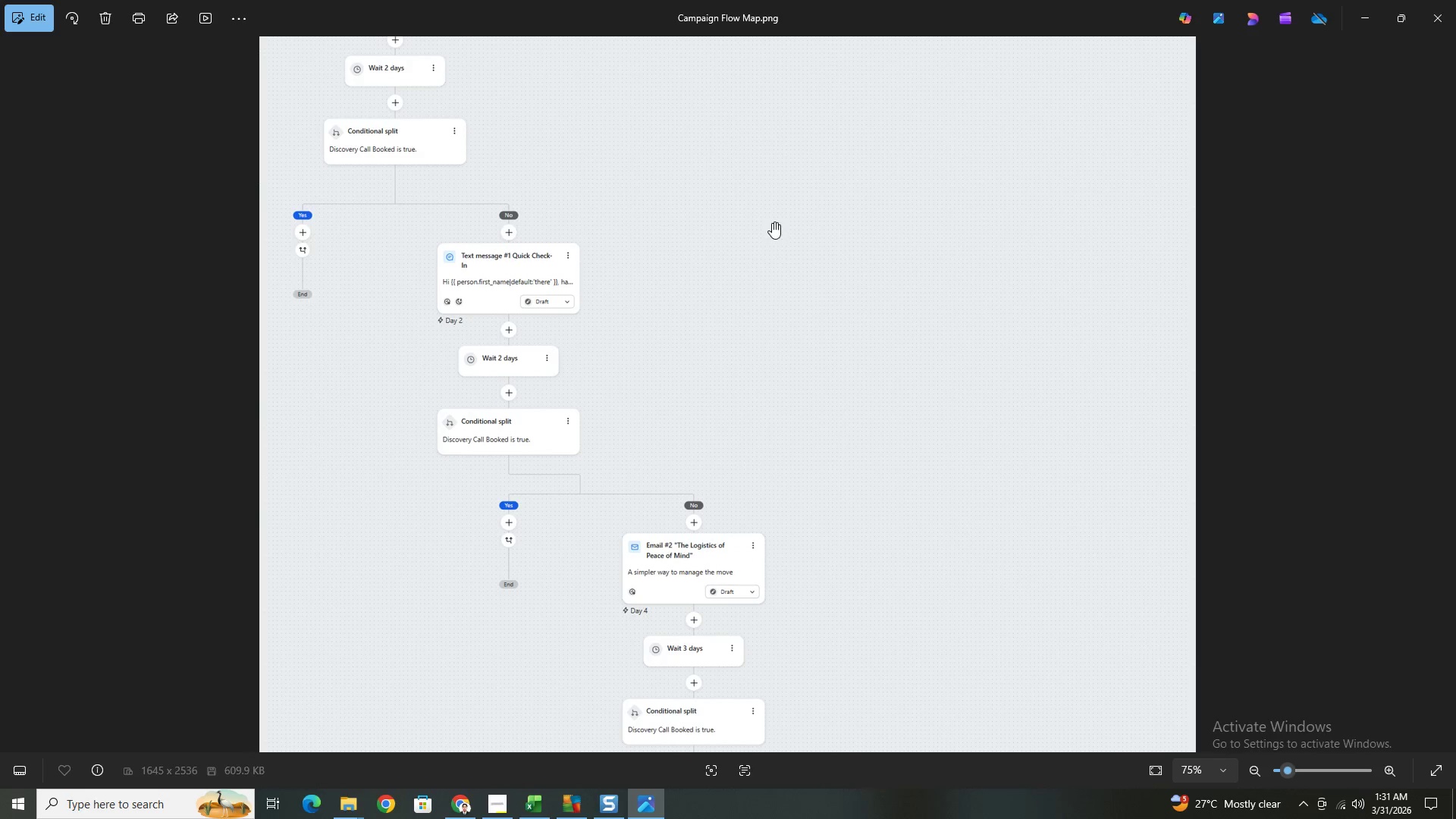 
left_click_drag(start_coordinate=[772, 222], to_coordinate=[826, 265])
 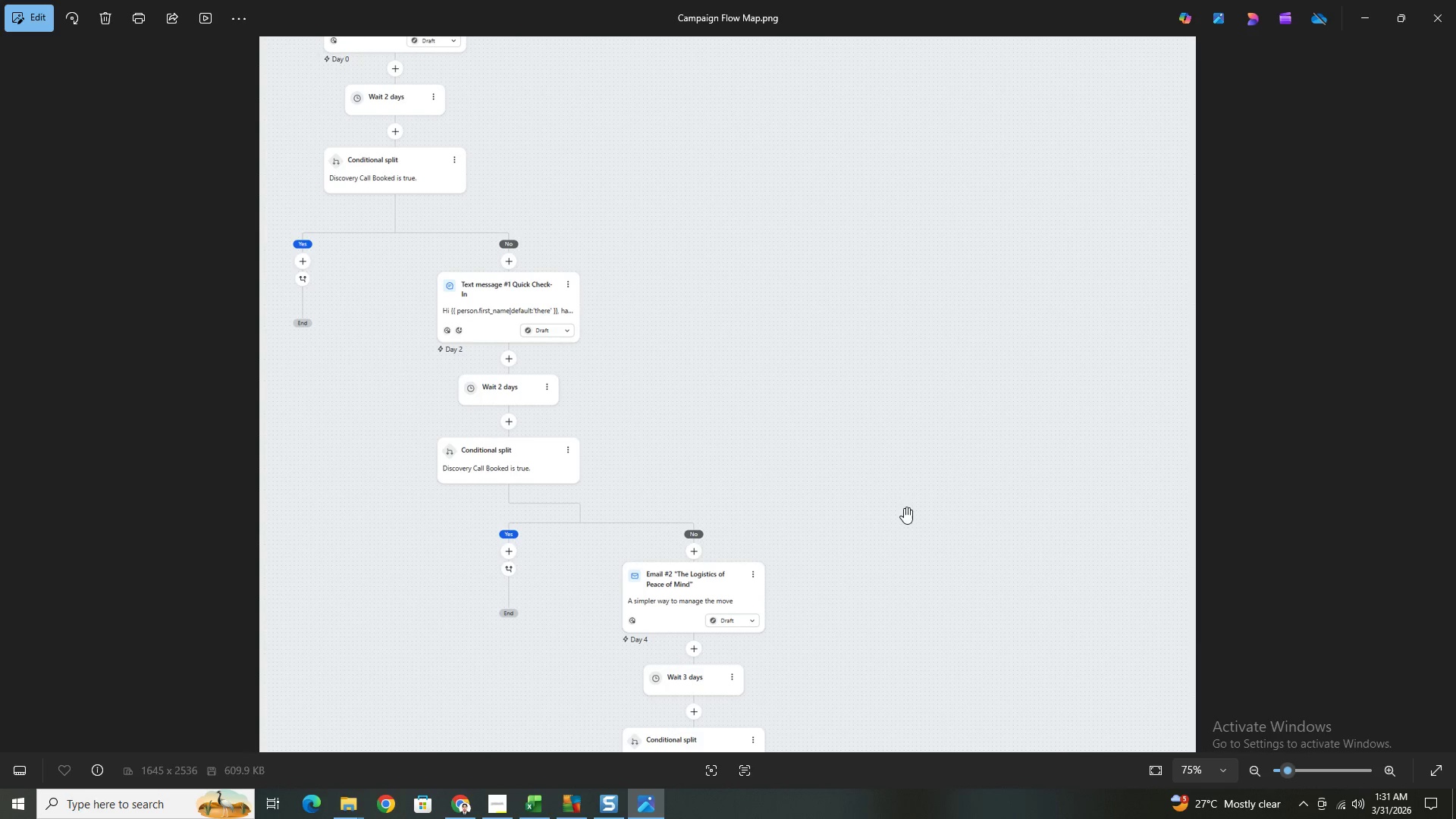 
left_click_drag(start_coordinate=[905, 510], to_coordinate=[907, 352])
 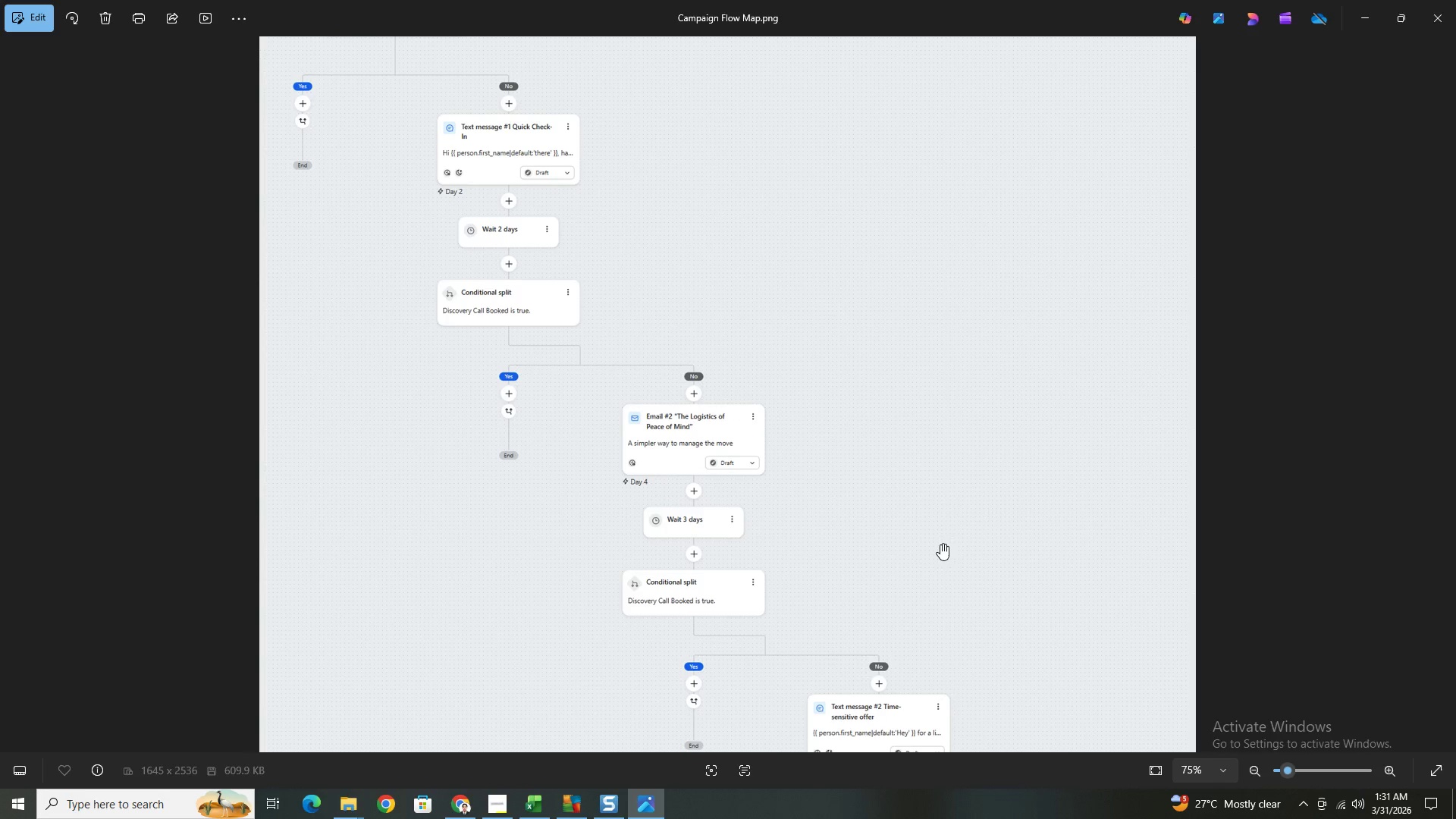 
left_click_drag(start_coordinate=[940, 544], to_coordinate=[940, 360])
 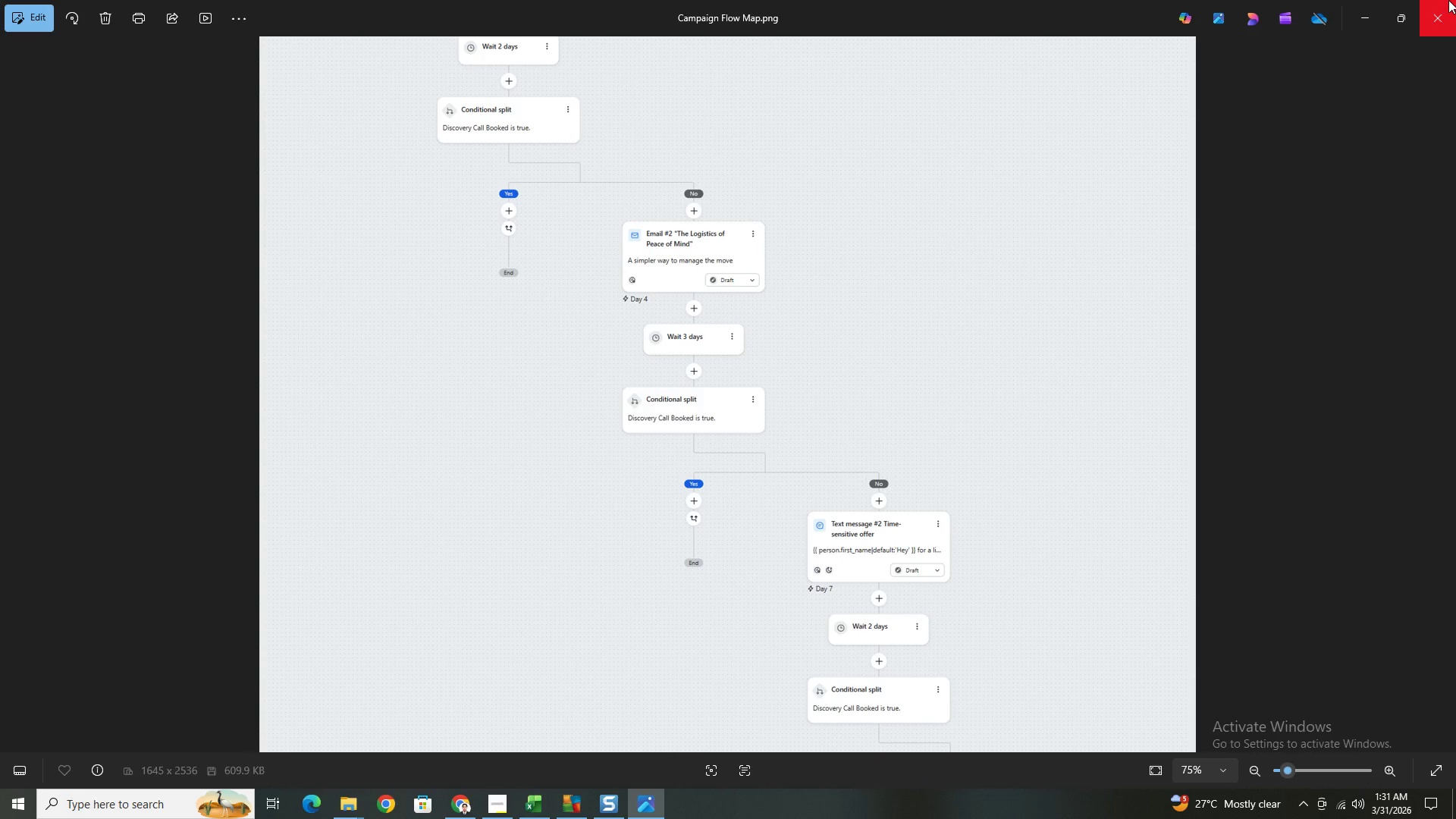 
left_click([1448, 0])
 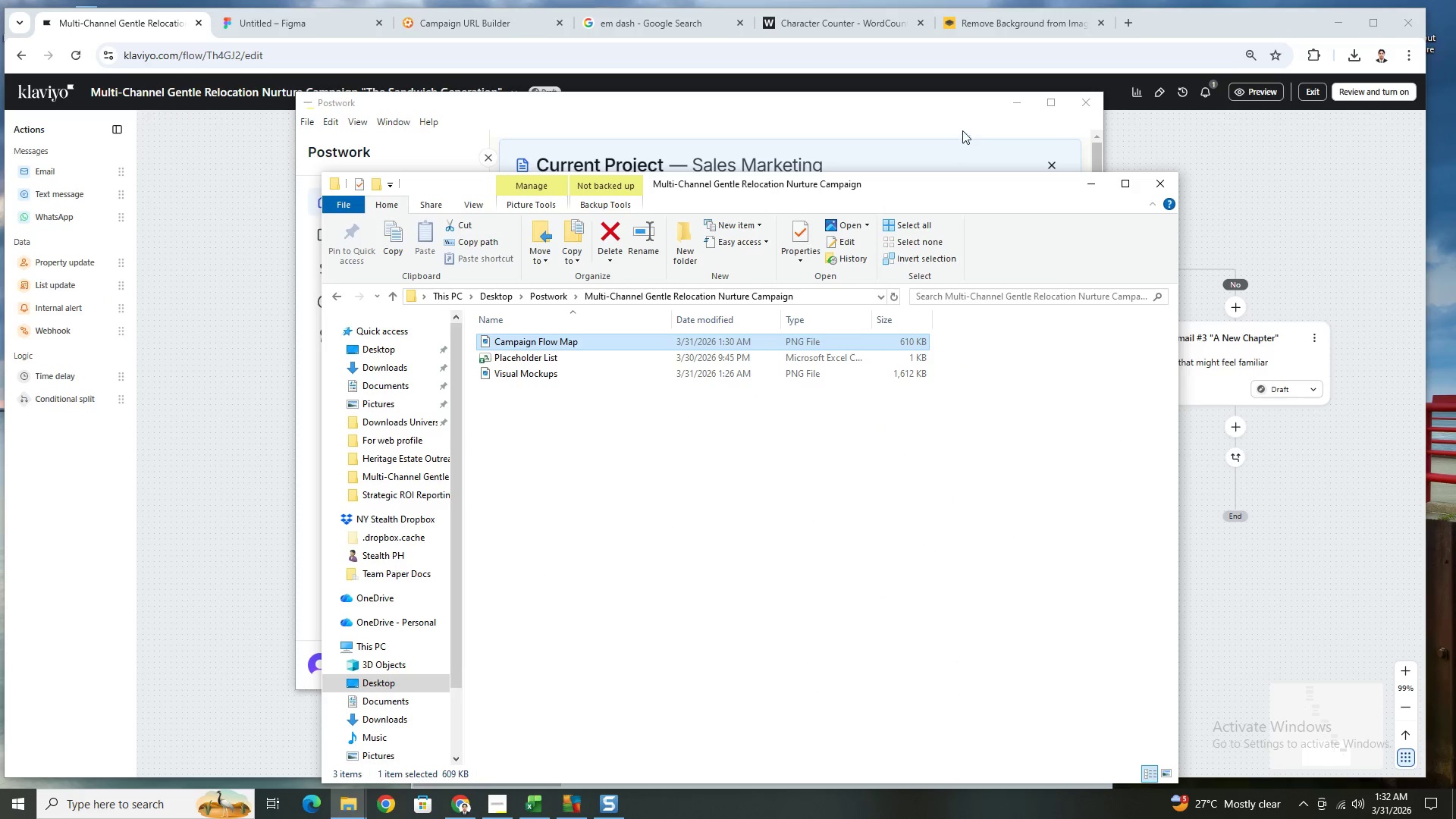 
left_click([955, 117])